 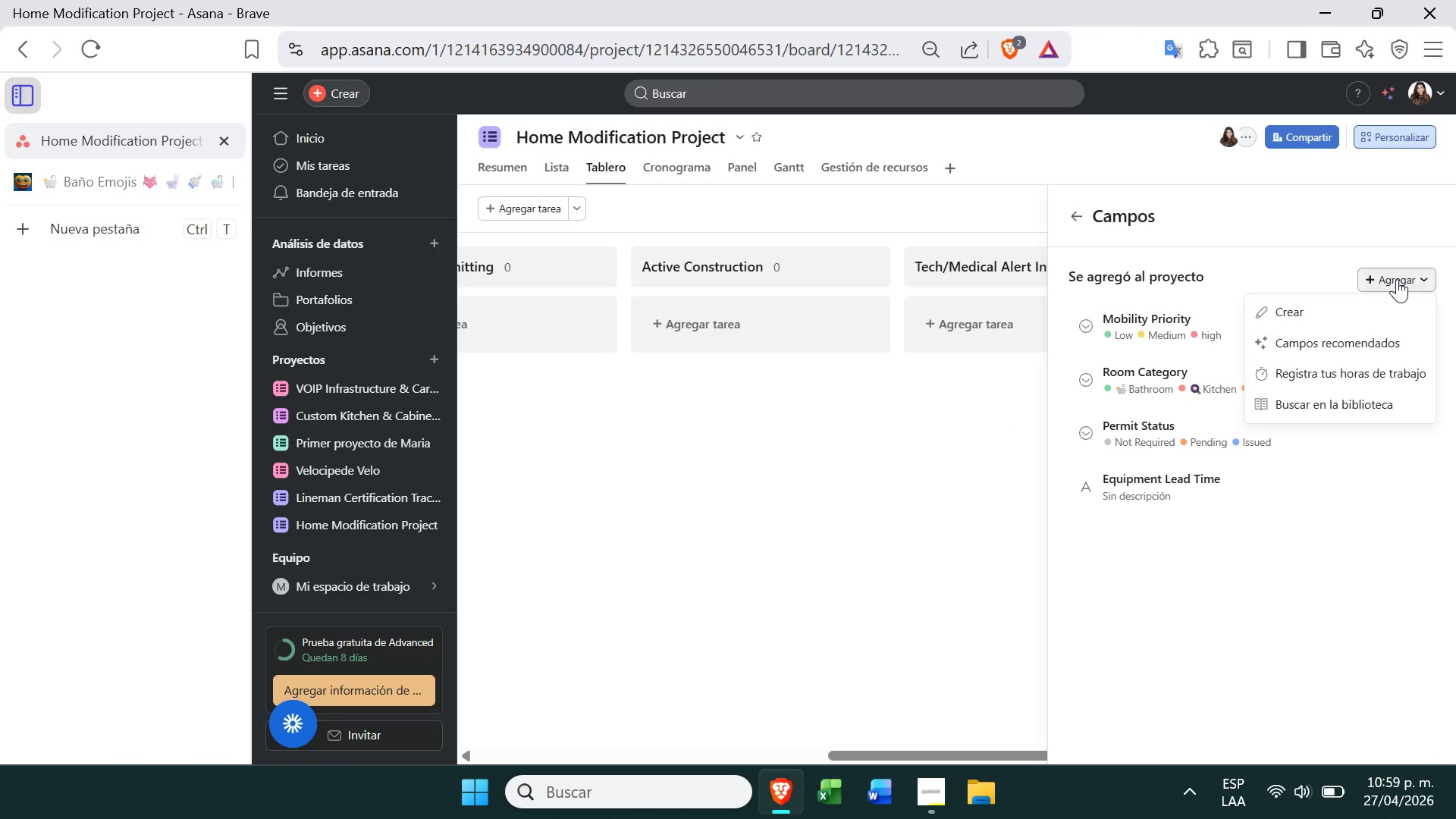 
left_click([1352, 305])
 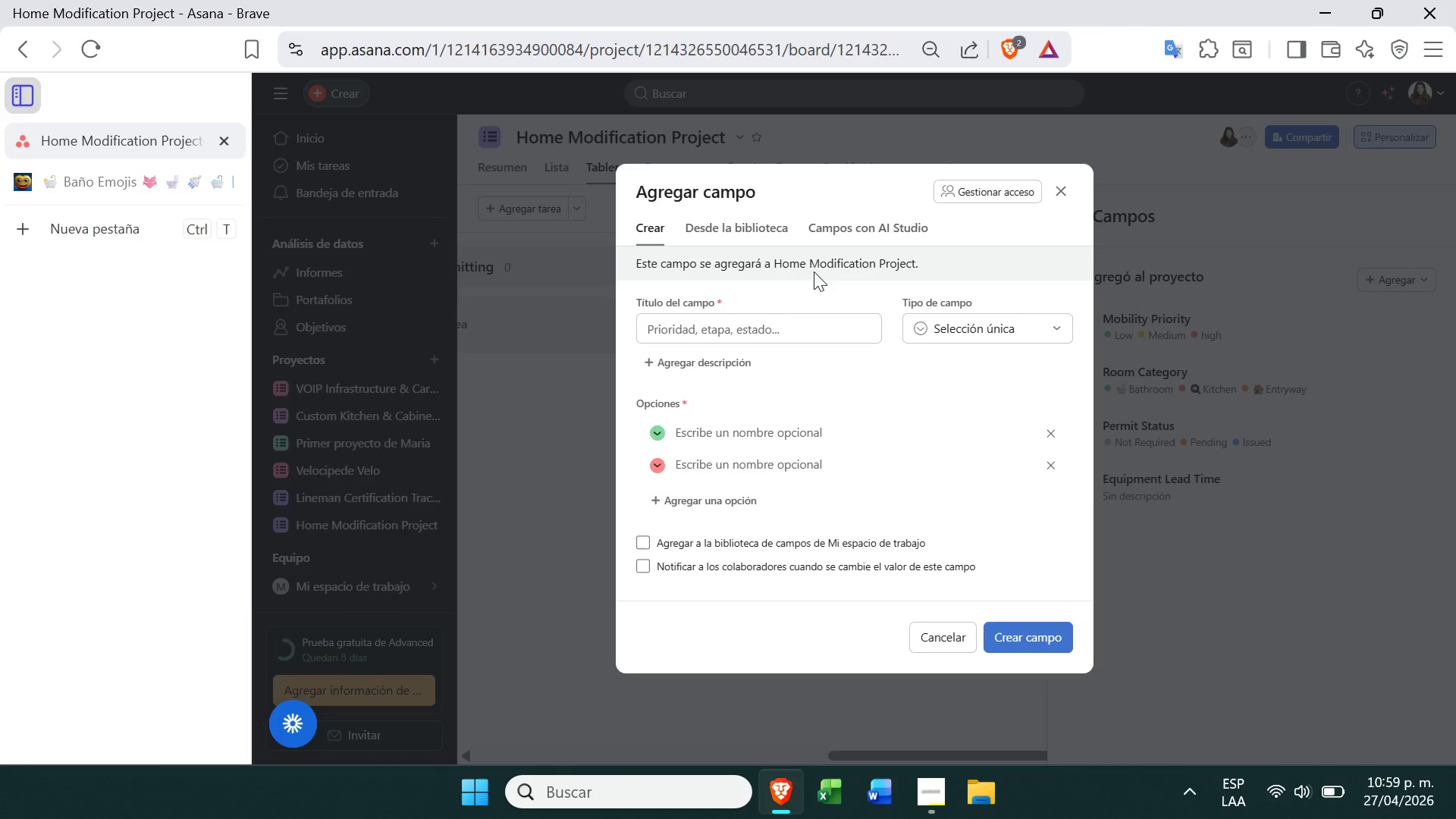 
left_click([768, 319])
 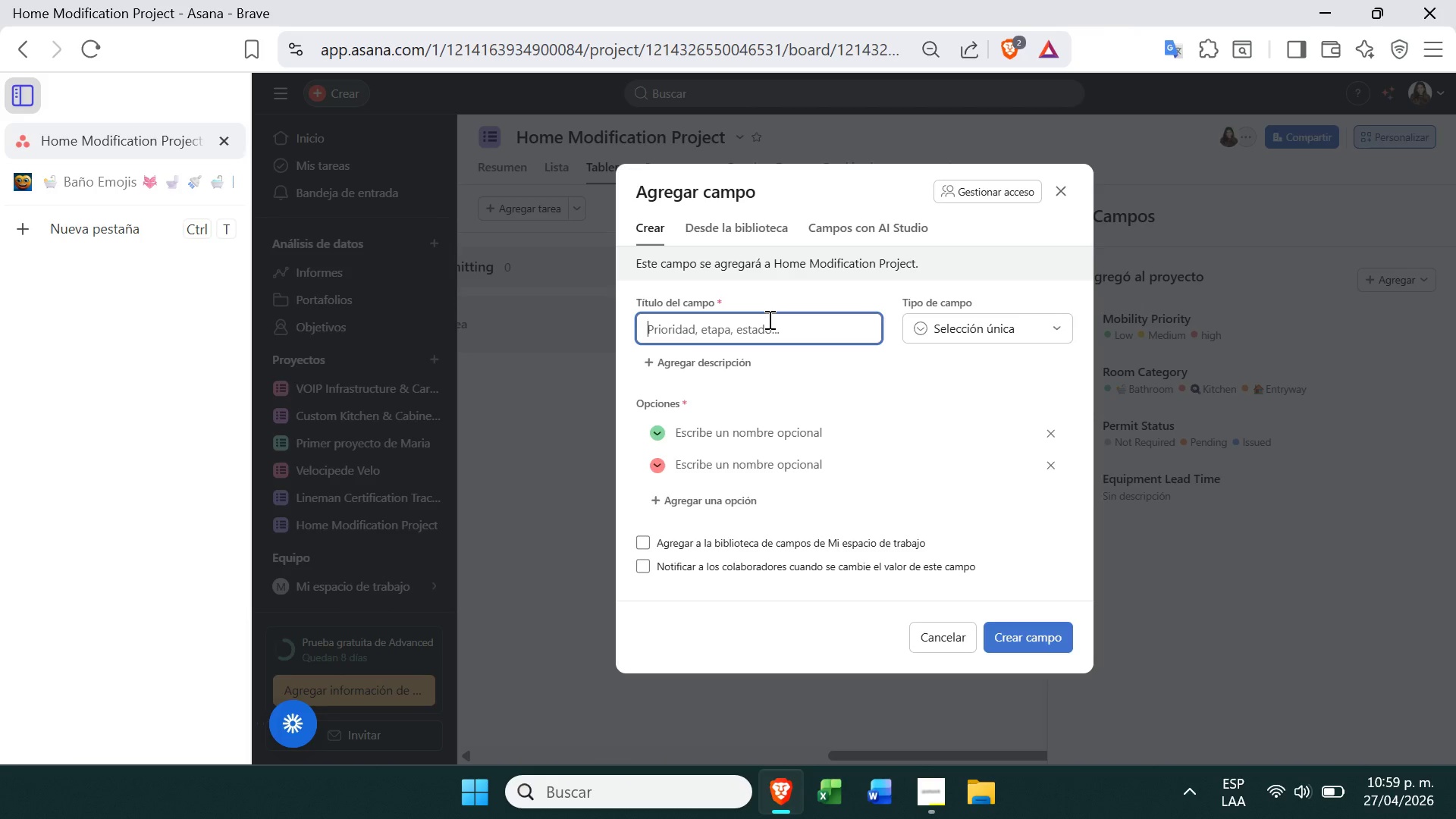 
key(Control+V)
 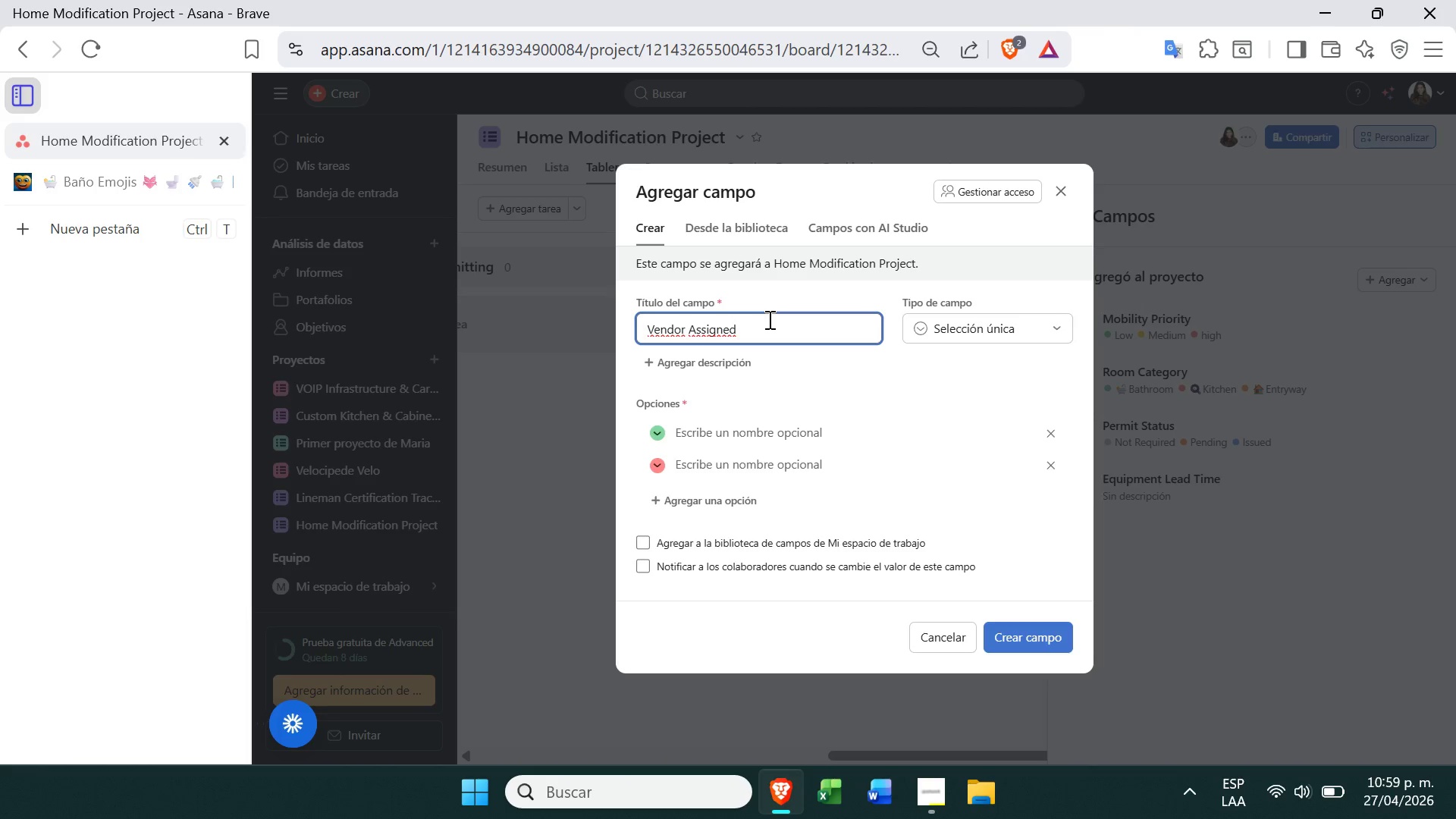 
wait(10.94)
 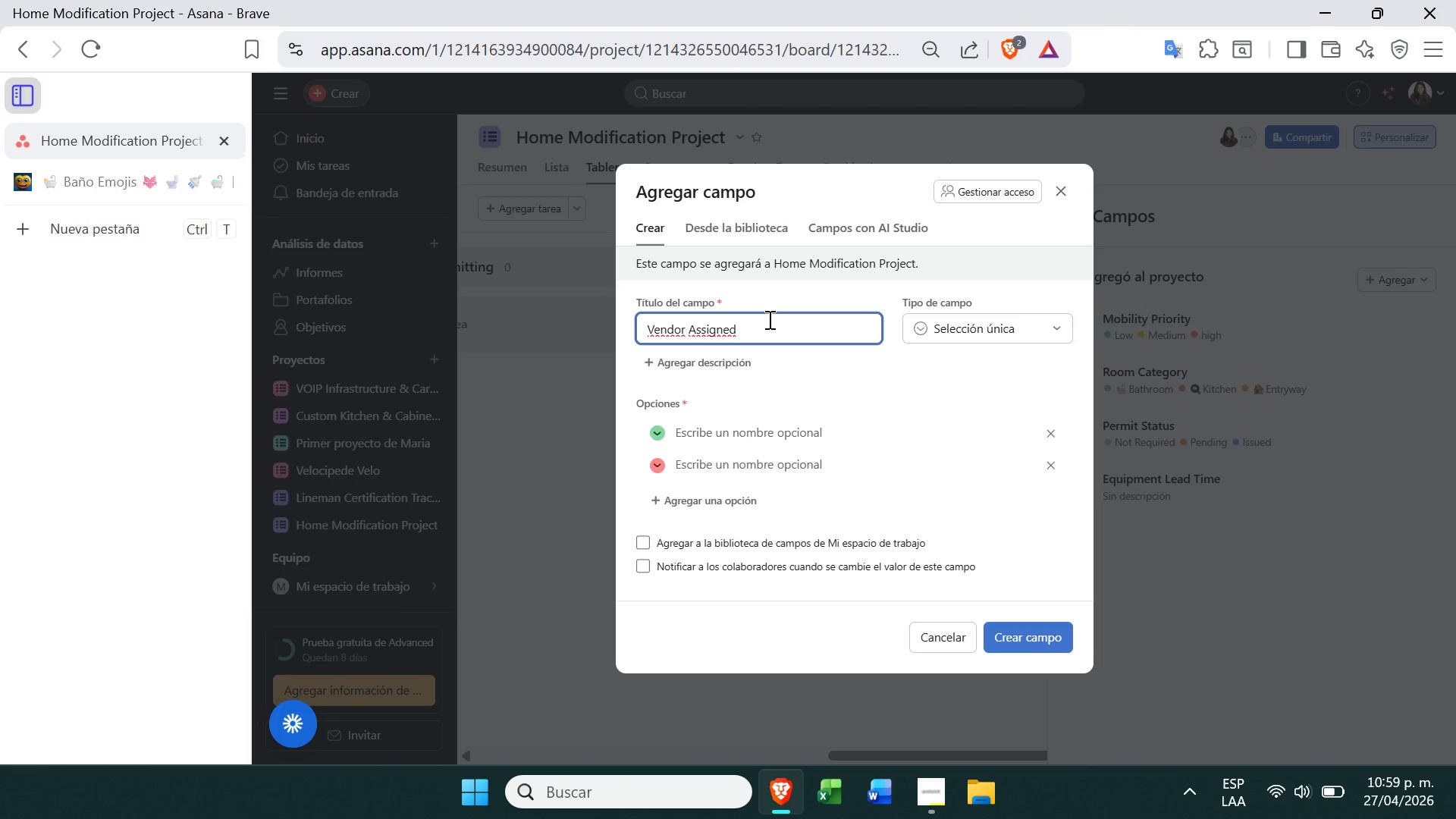 
left_click([999, 338])
 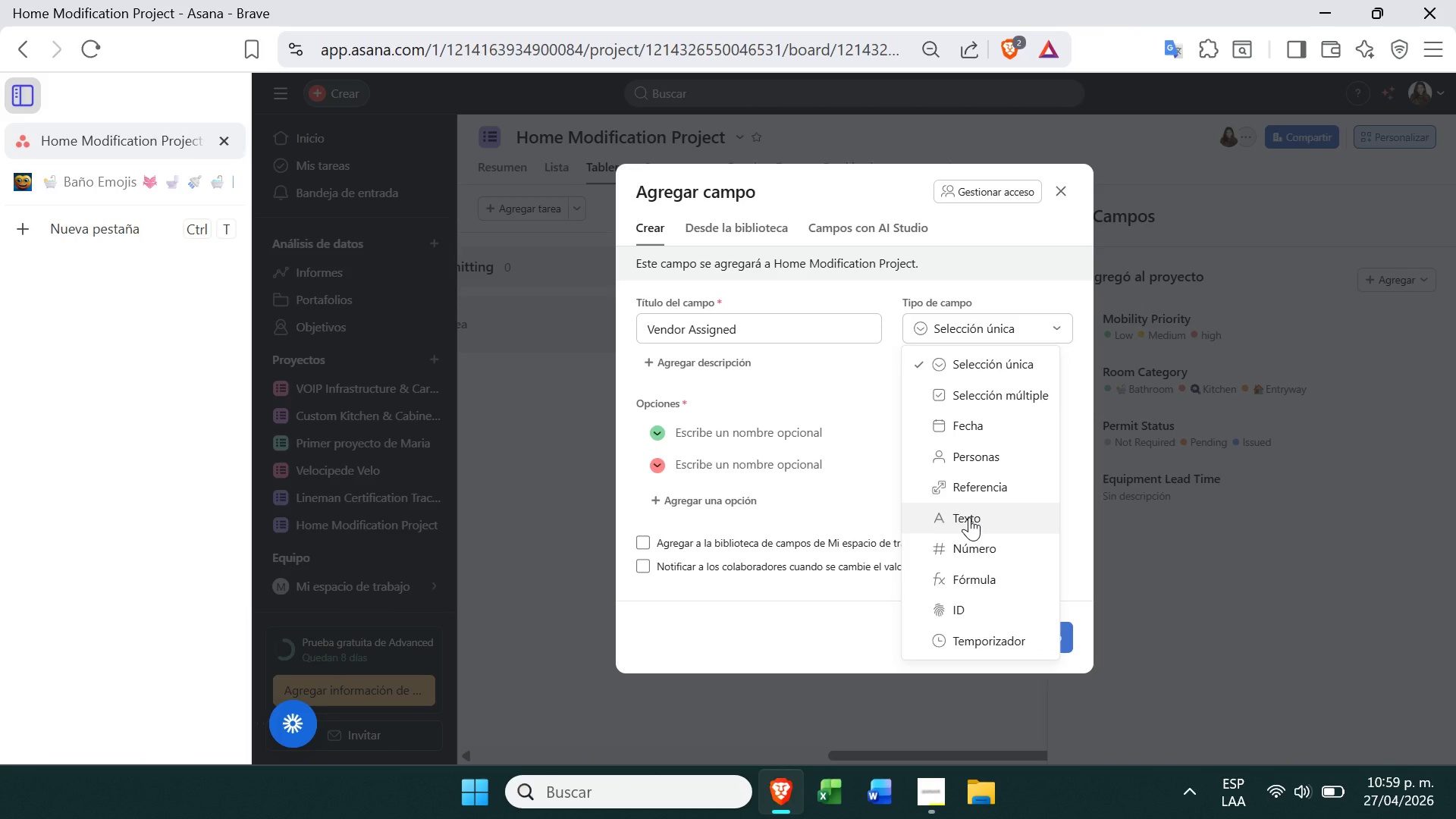 
left_click([969, 517])
 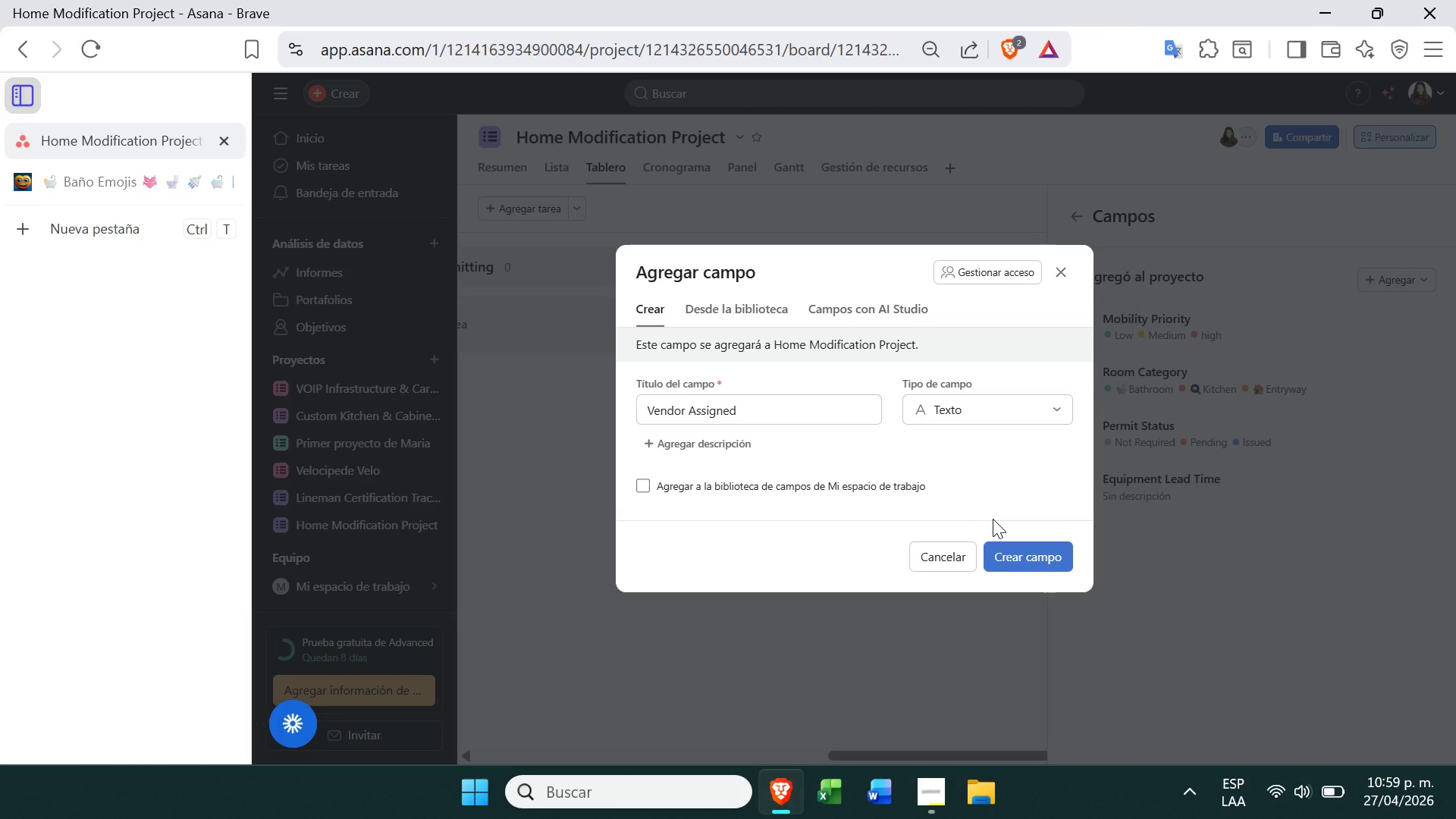 
left_click([1053, 557])
 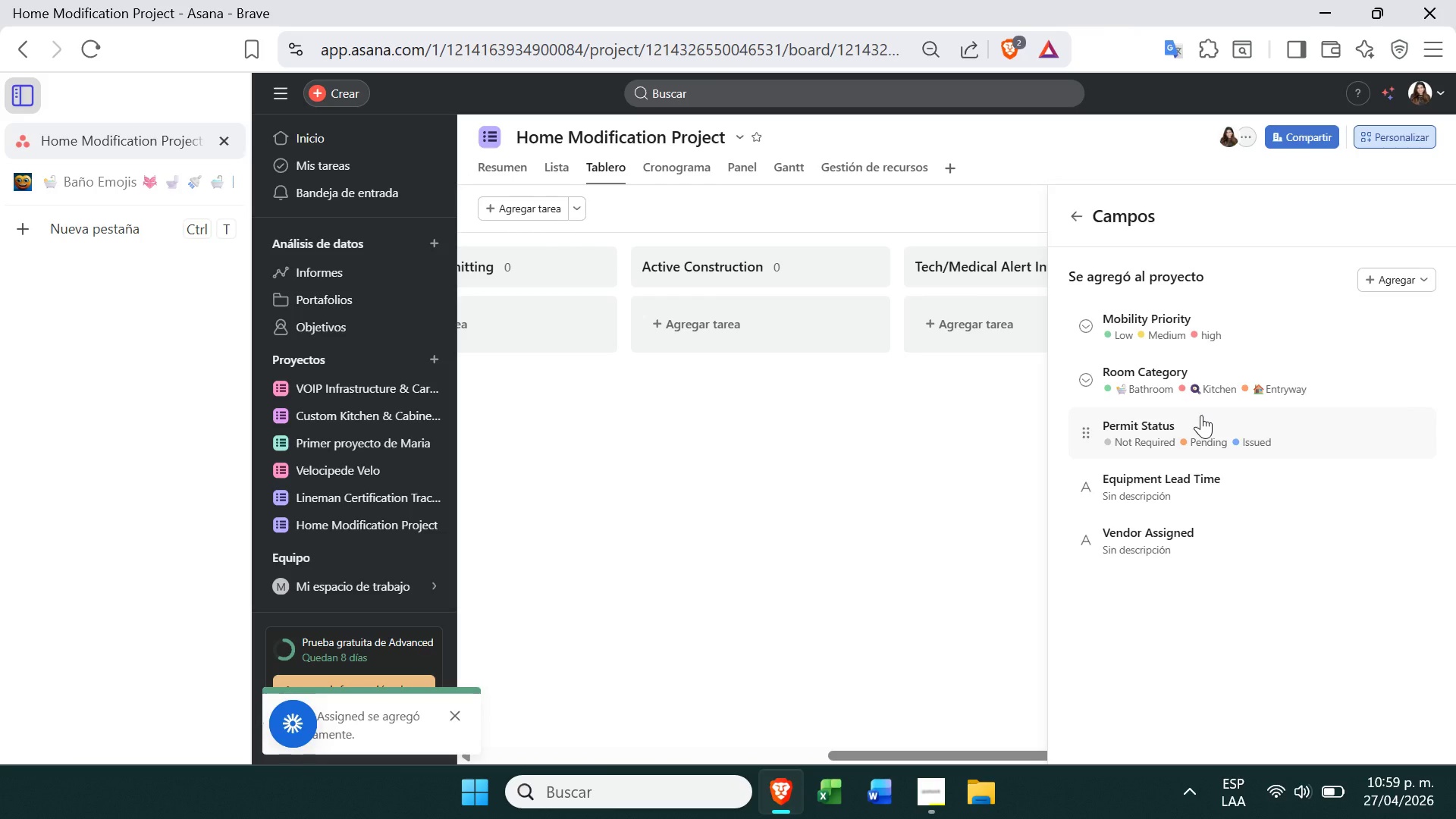 
left_click([921, 801])